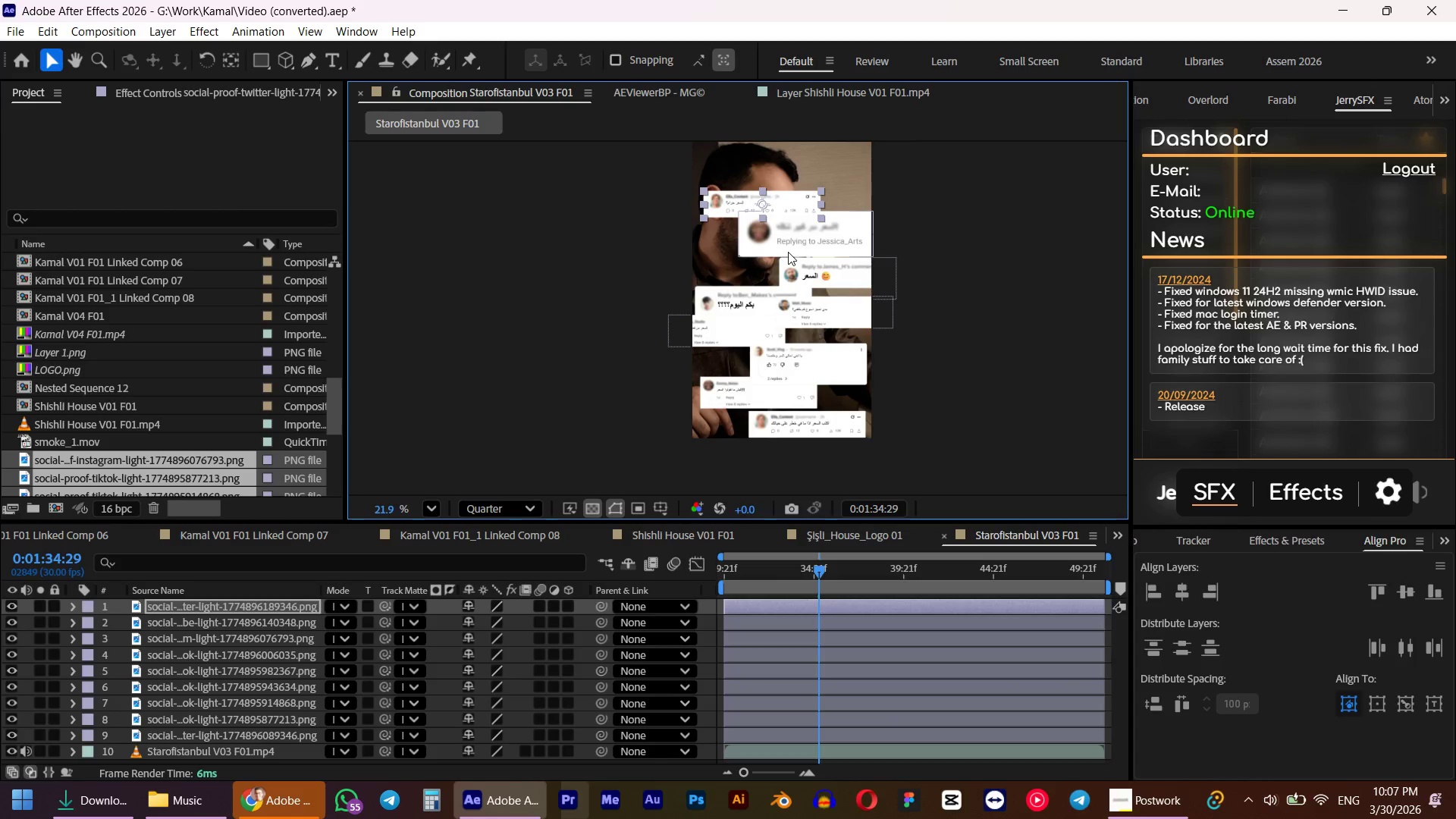 
left_click_drag(start_coordinate=[786, 239], to_coordinate=[770, 250])
 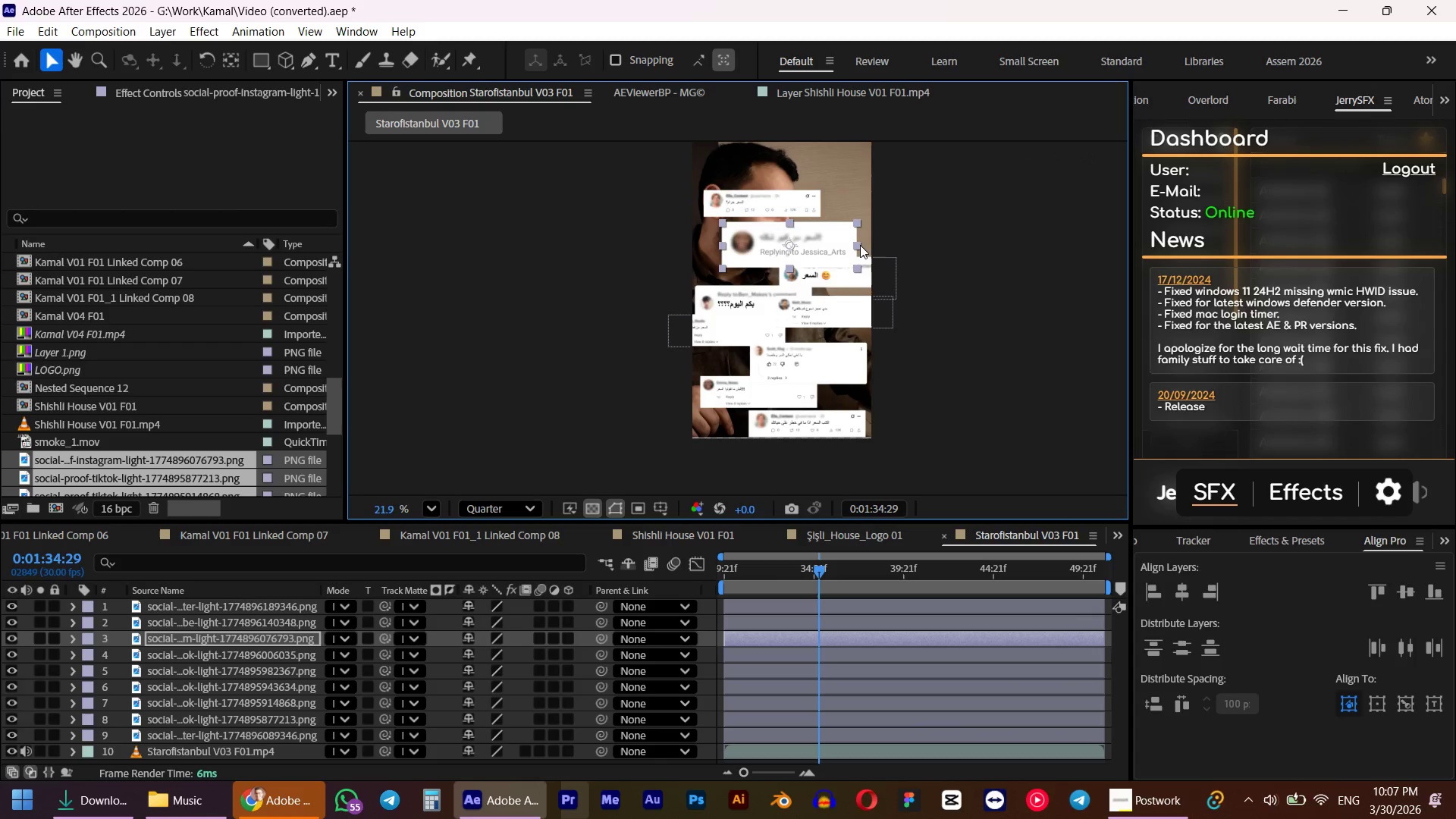 
left_click_drag(start_coordinate=[858, 245], to_coordinate=[846, 246])
 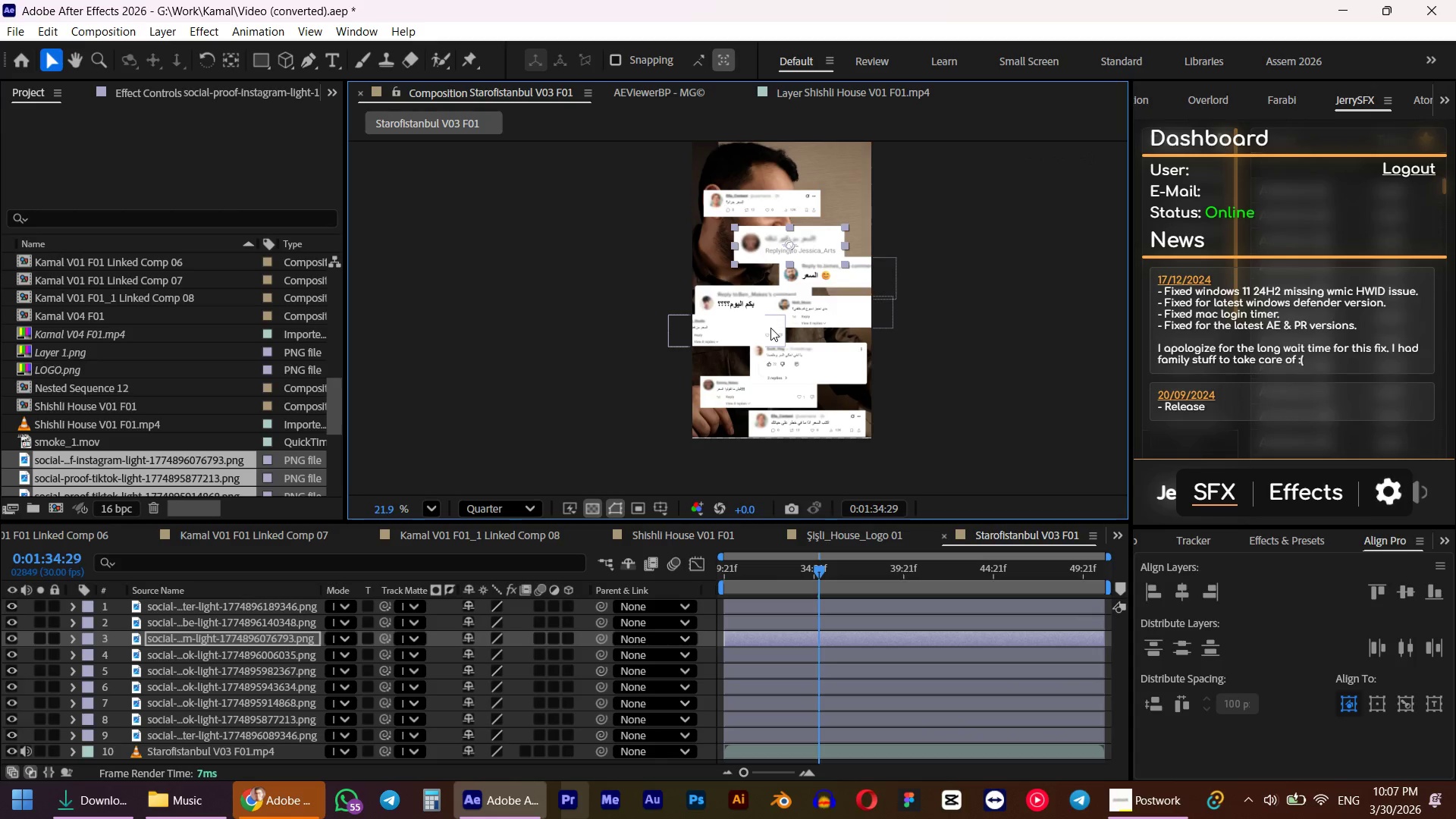 
hold_key(key=ShiftLeft, duration=1.42)
 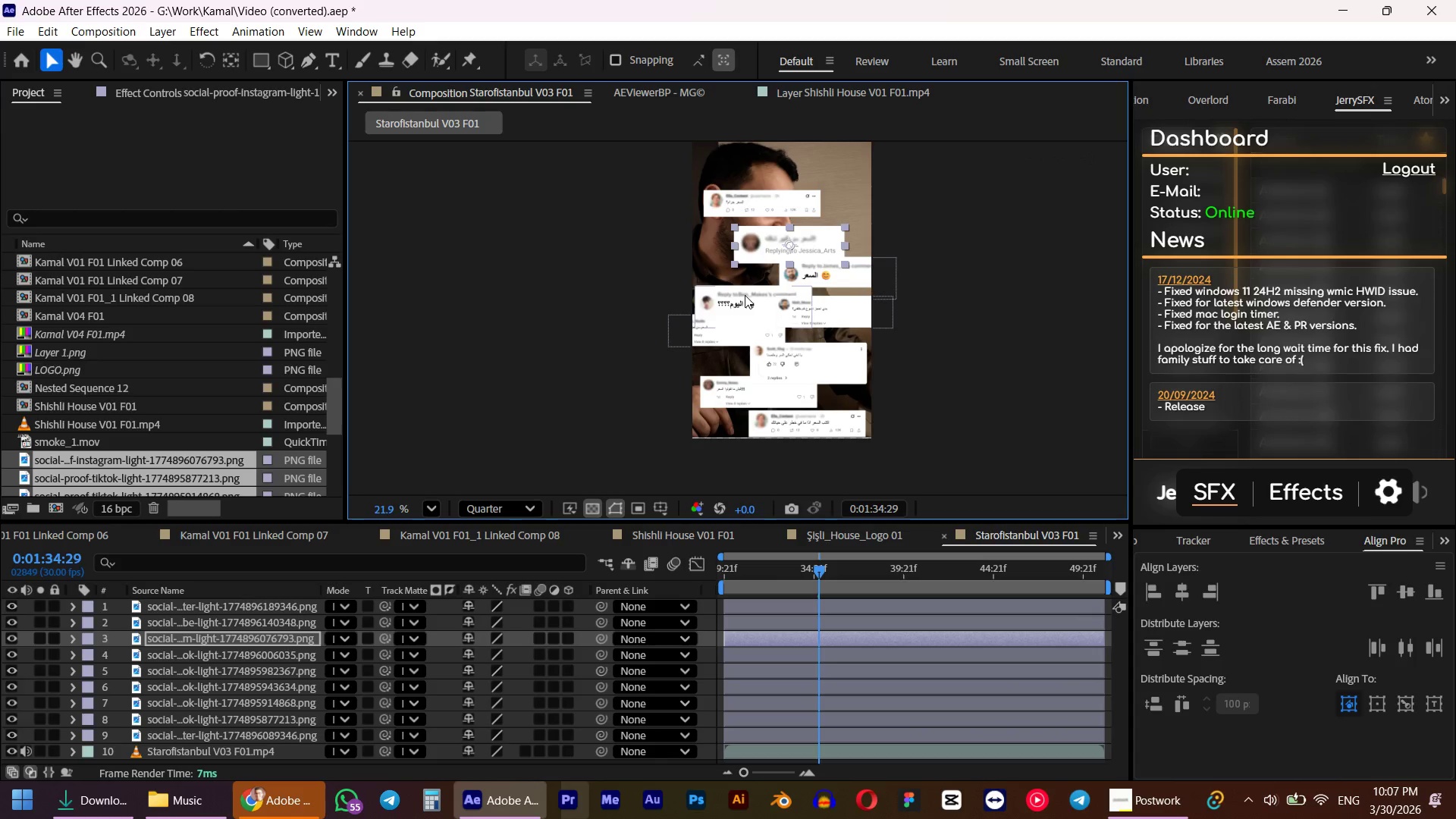 
left_click([745, 295])
 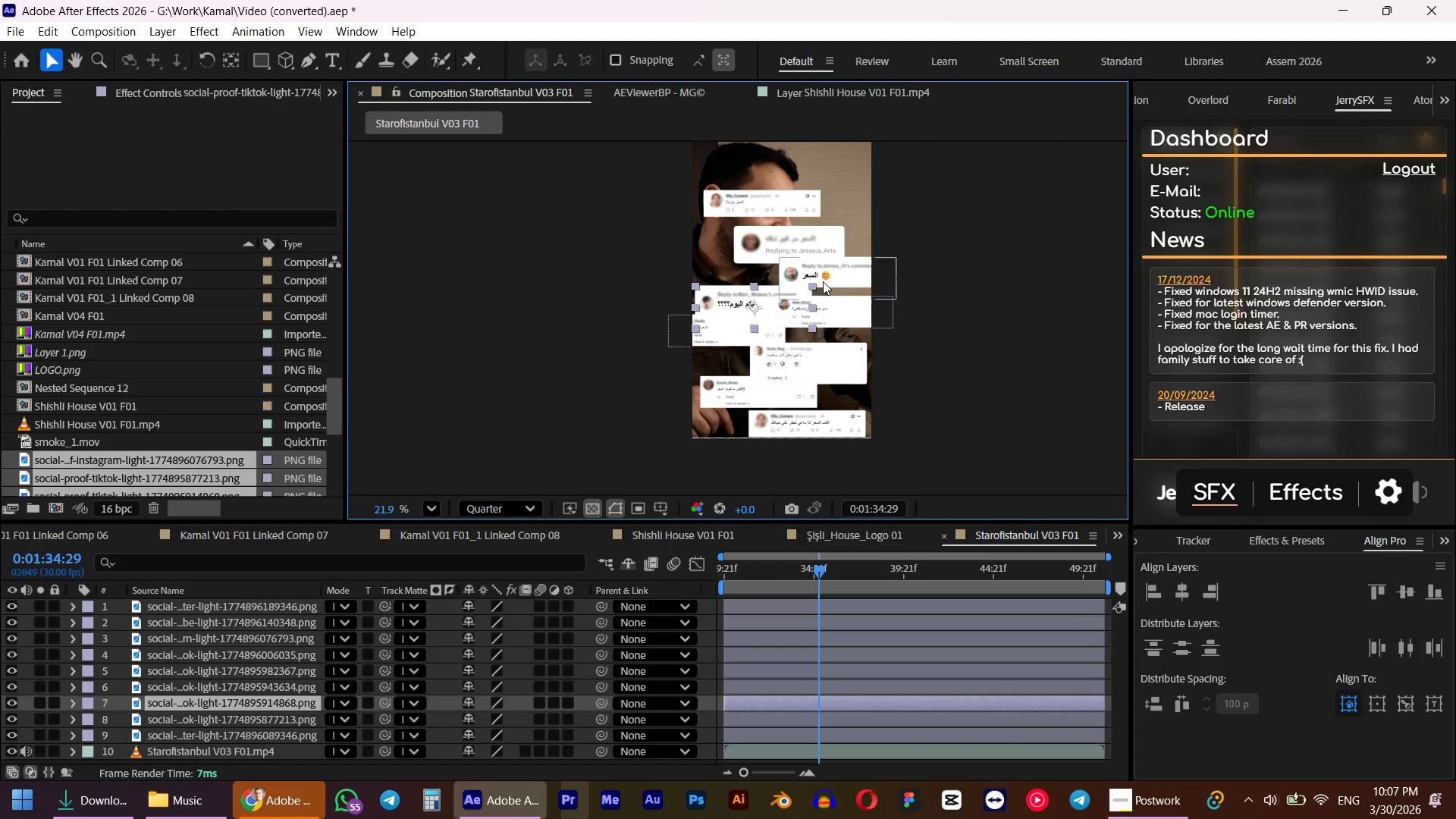 
scroll: coordinate [835, 256], scroll_direction: up, amount: 8.0
 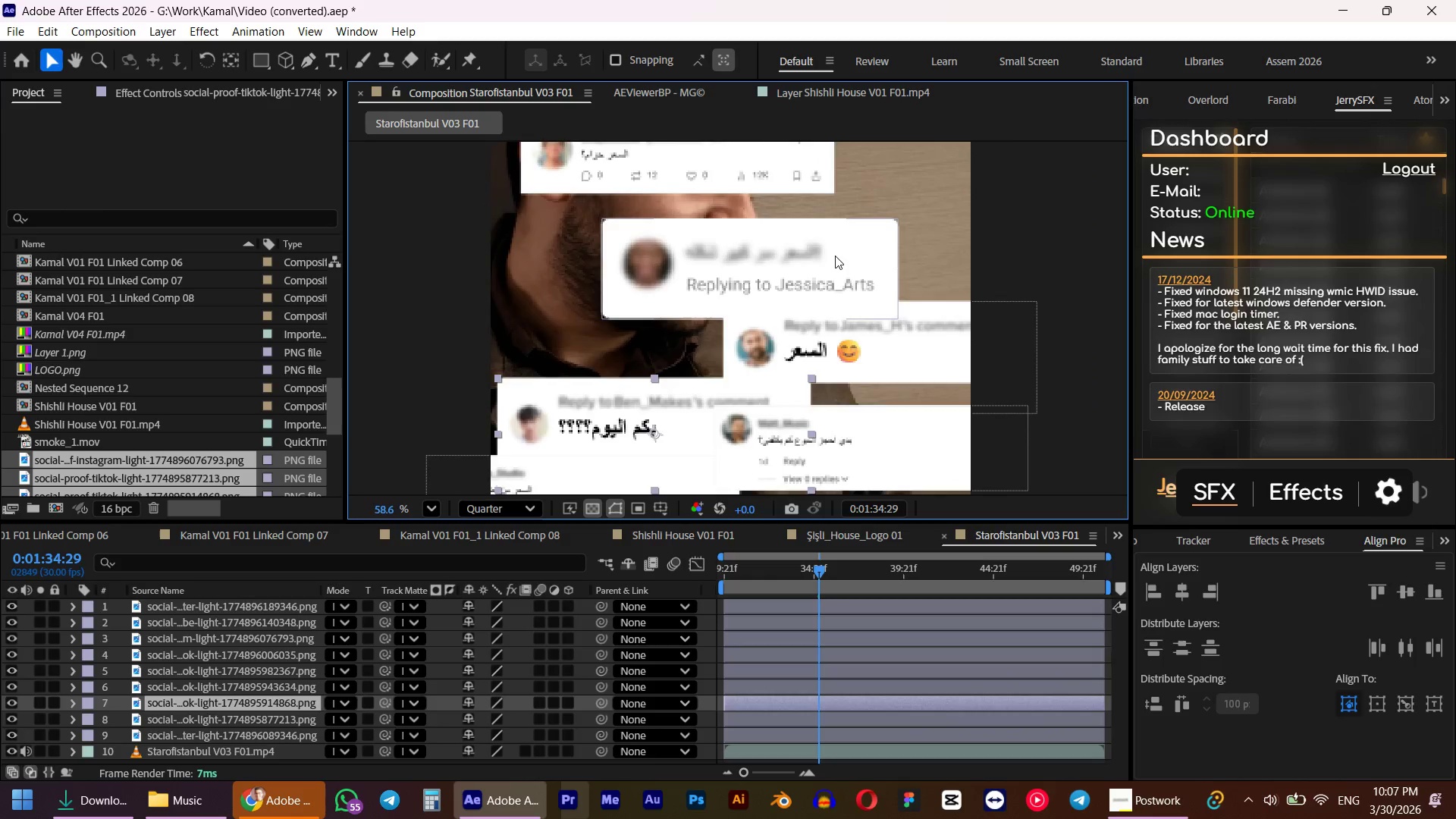 
scroll: coordinate [835, 256], scroll_direction: down, amount: 3.0
 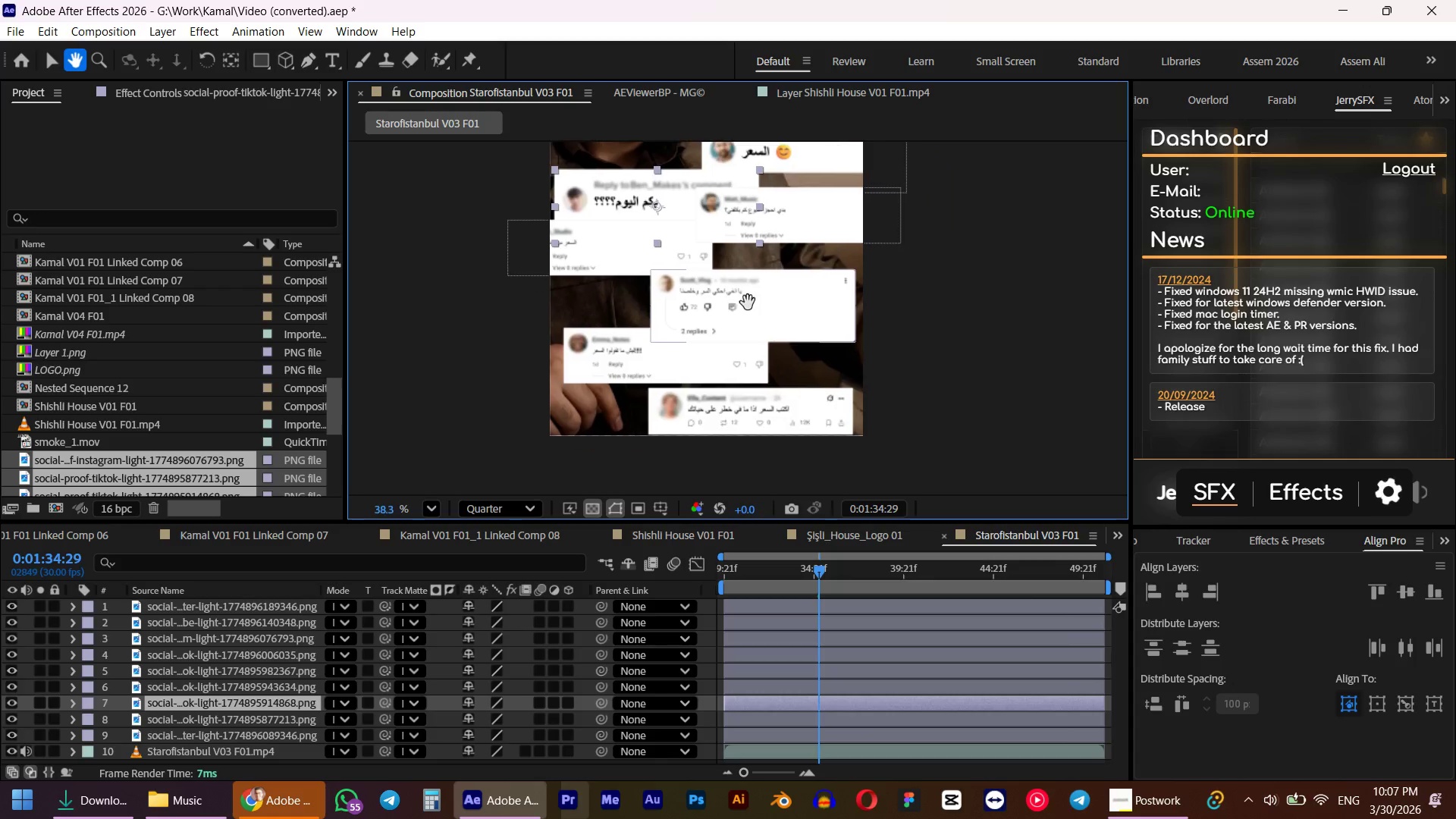 
key(Alt+AltLeft)
 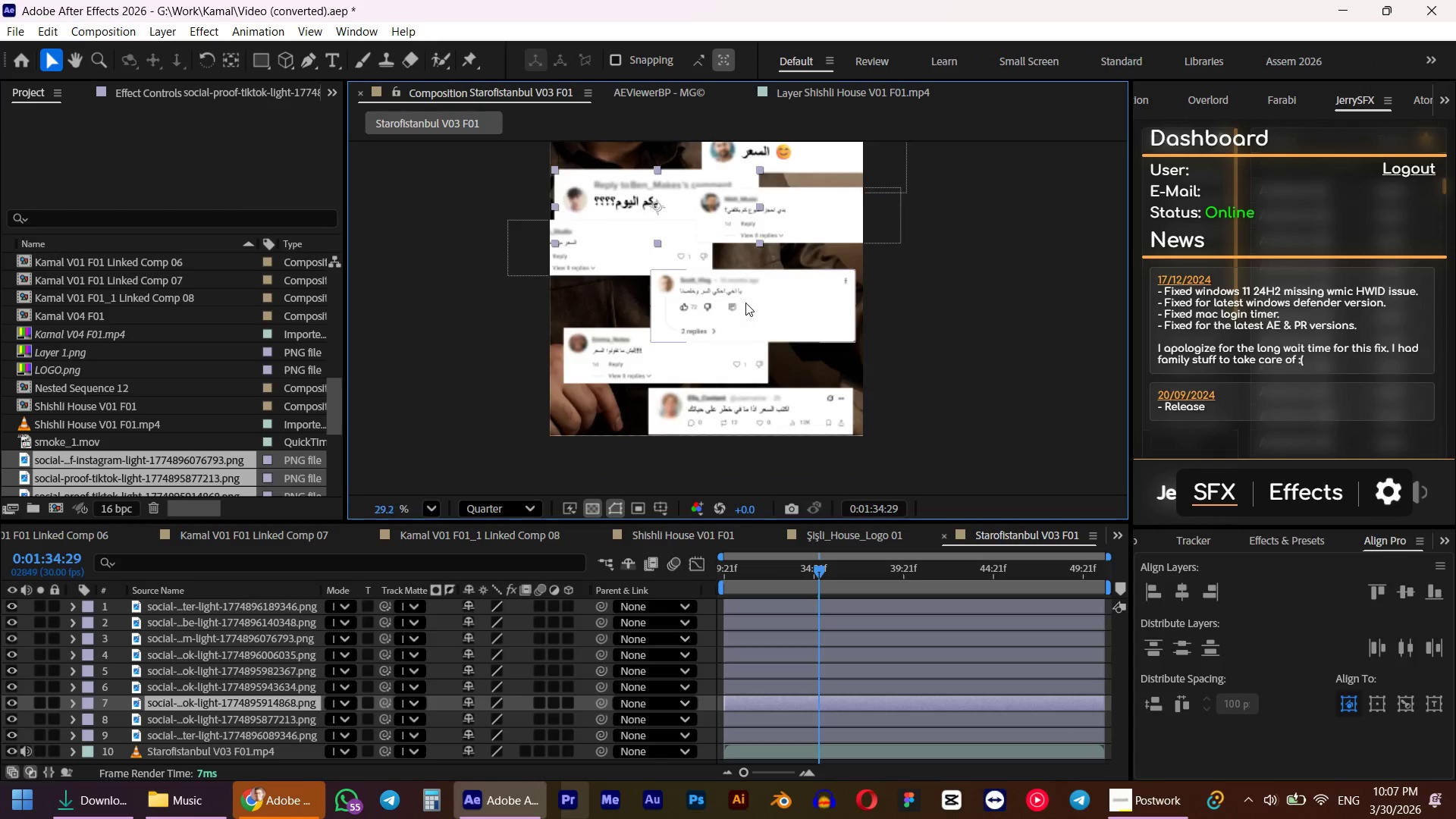 
scroll: coordinate [745, 303], scroll_direction: down, amount: 5.0